 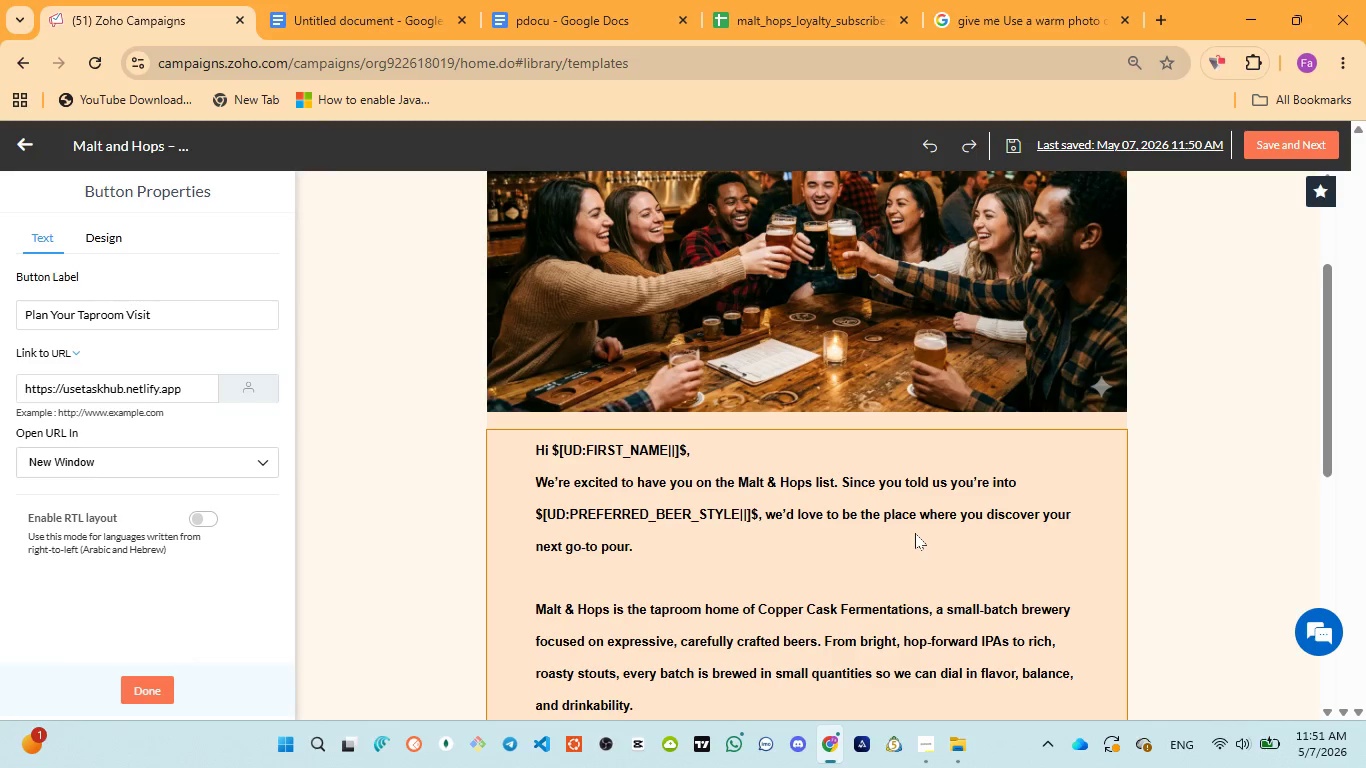 
scroll: coordinate [911, 533], scroll_direction: down, amount: 1.0
 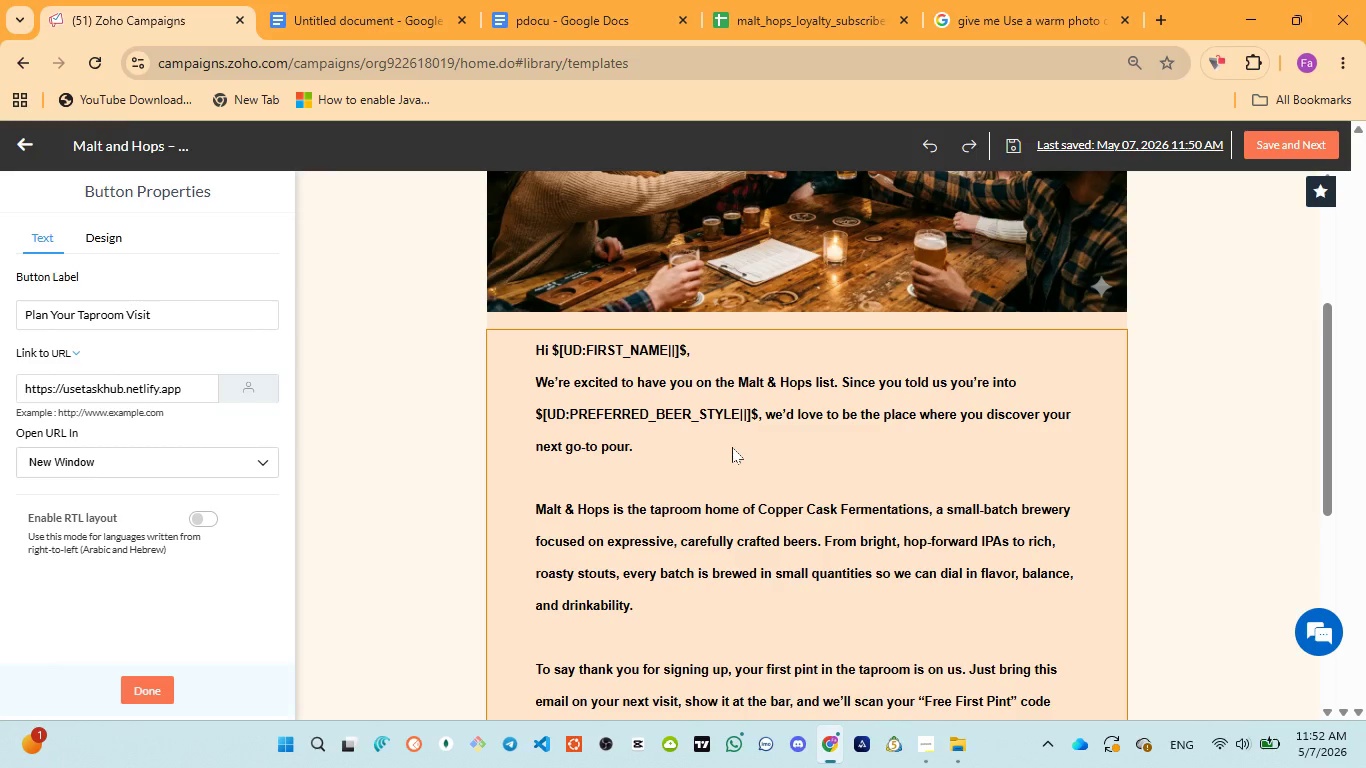 
wait(72.97)
 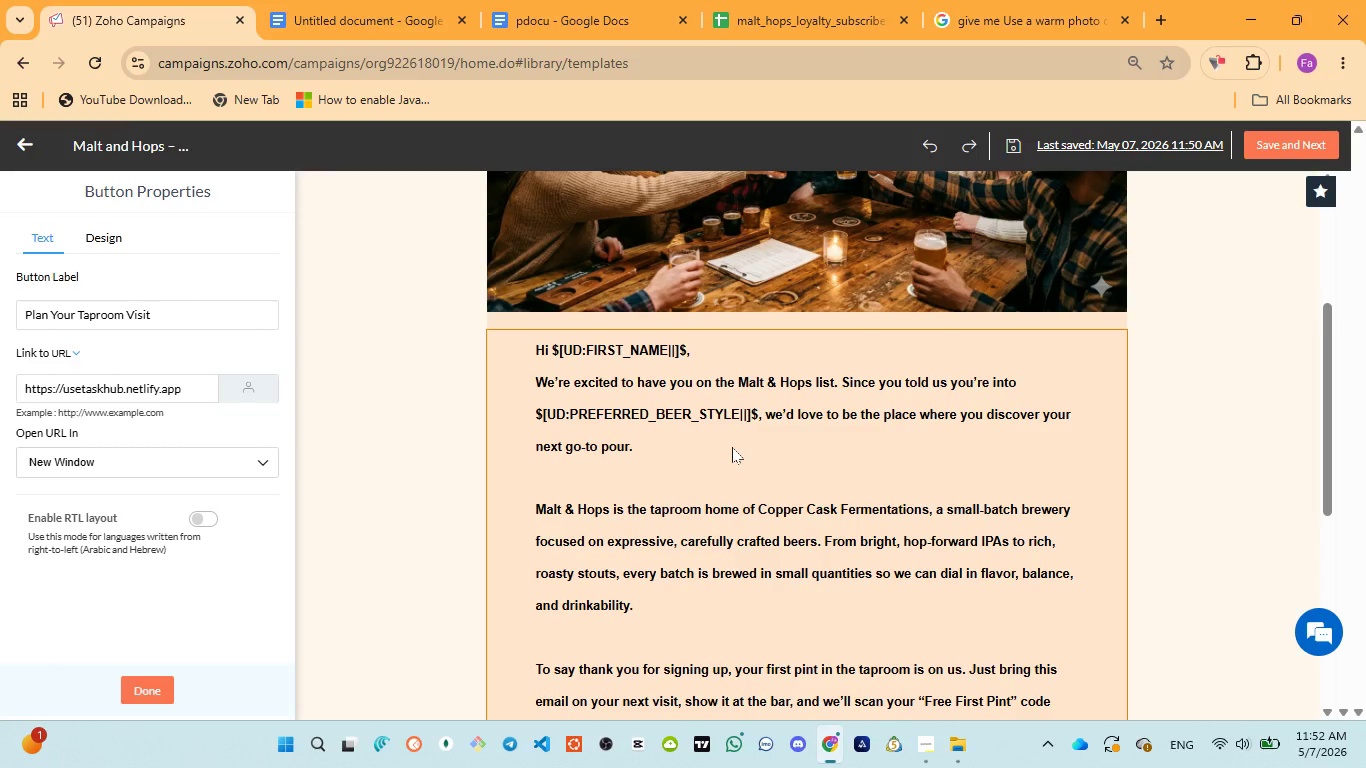 
scroll: coordinate [849, 544], scroll_direction: up, amount: 8.0
 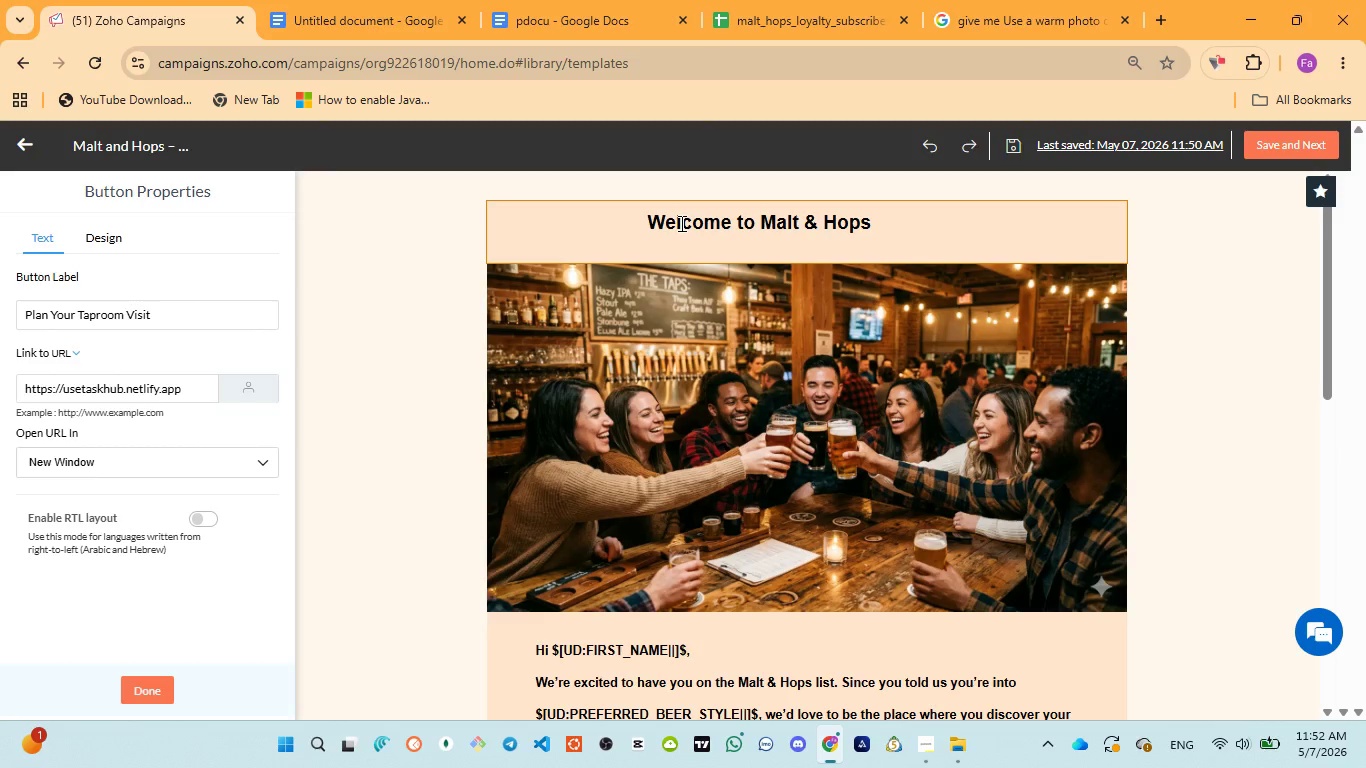 
wait(6.15)
 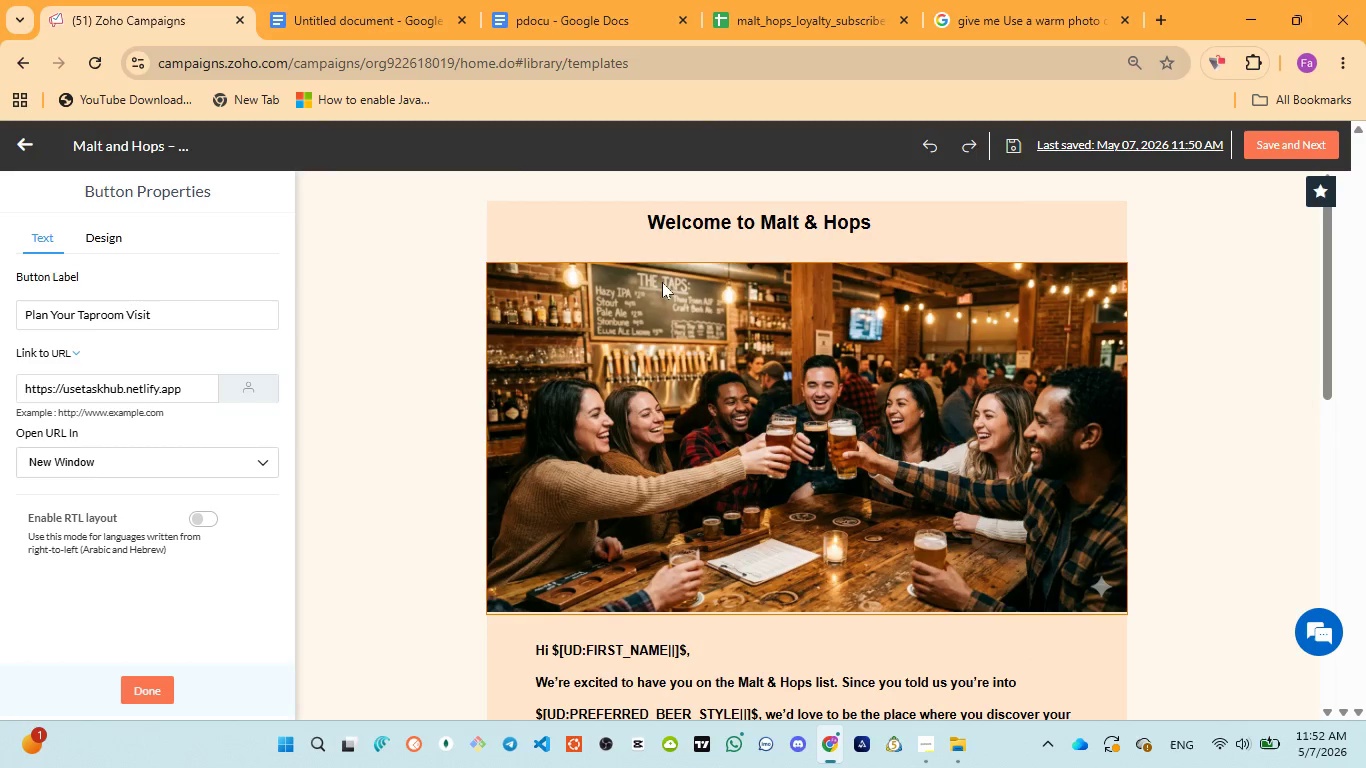 
scroll: coordinate [763, 457], scroll_direction: down, amount: 2.0
 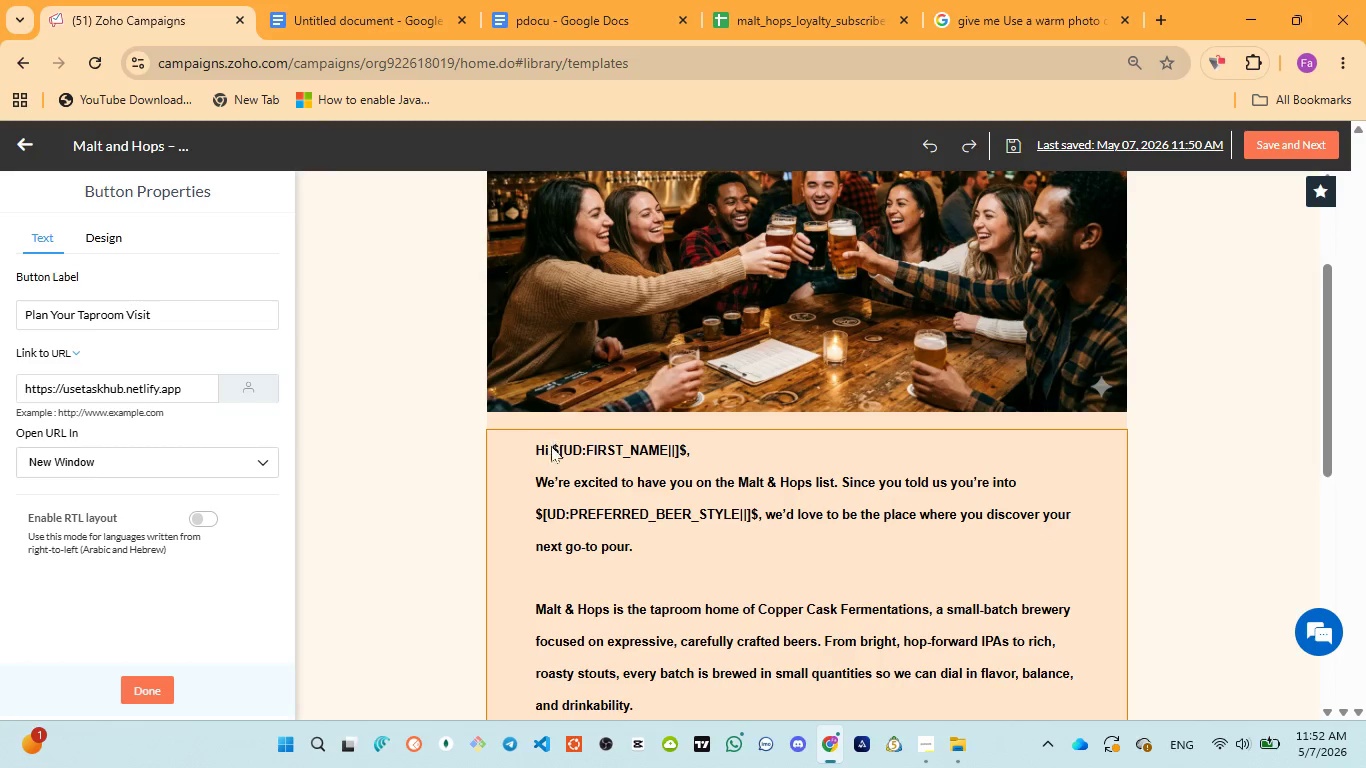 
left_click_drag(start_coordinate=[552, 445], to_coordinate=[686, 454])
 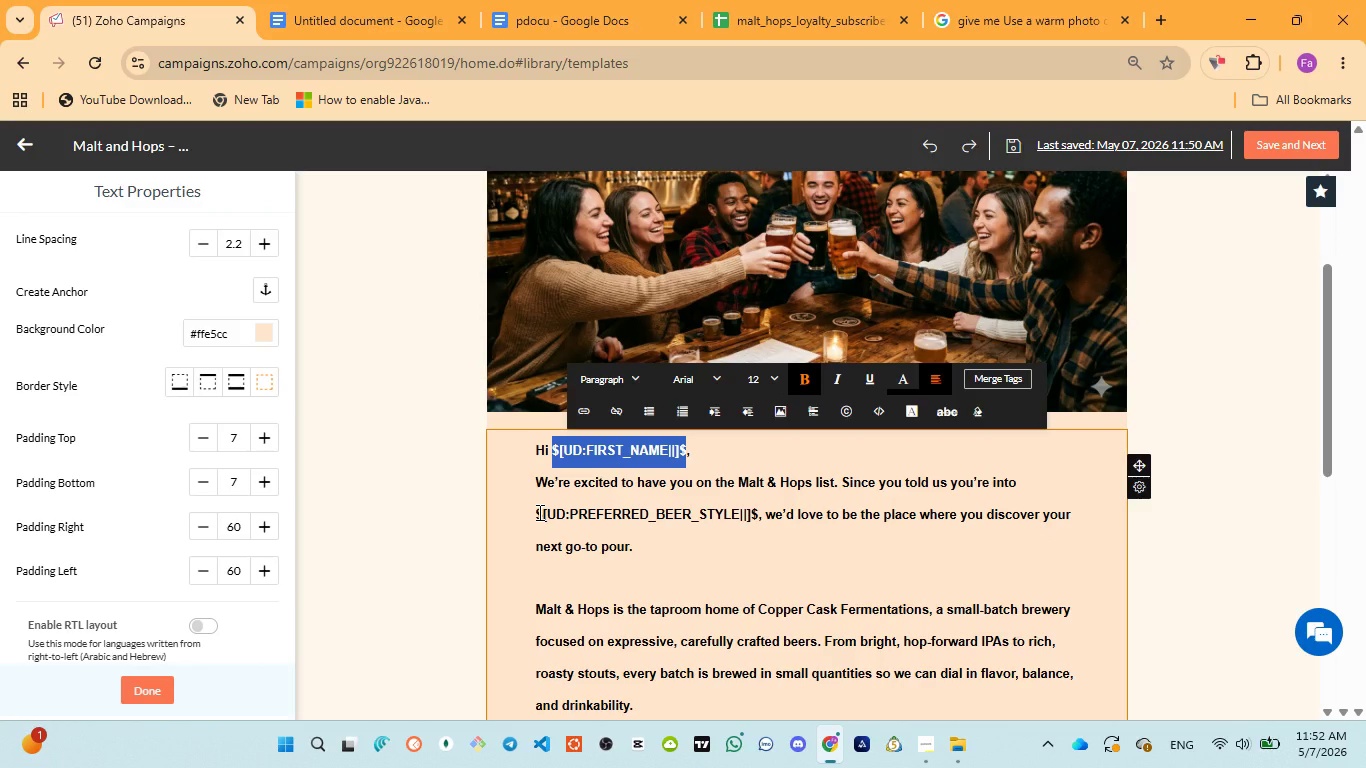 
left_click_drag(start_coordinate=[537, 511], to_coordinate=[758, 520])
 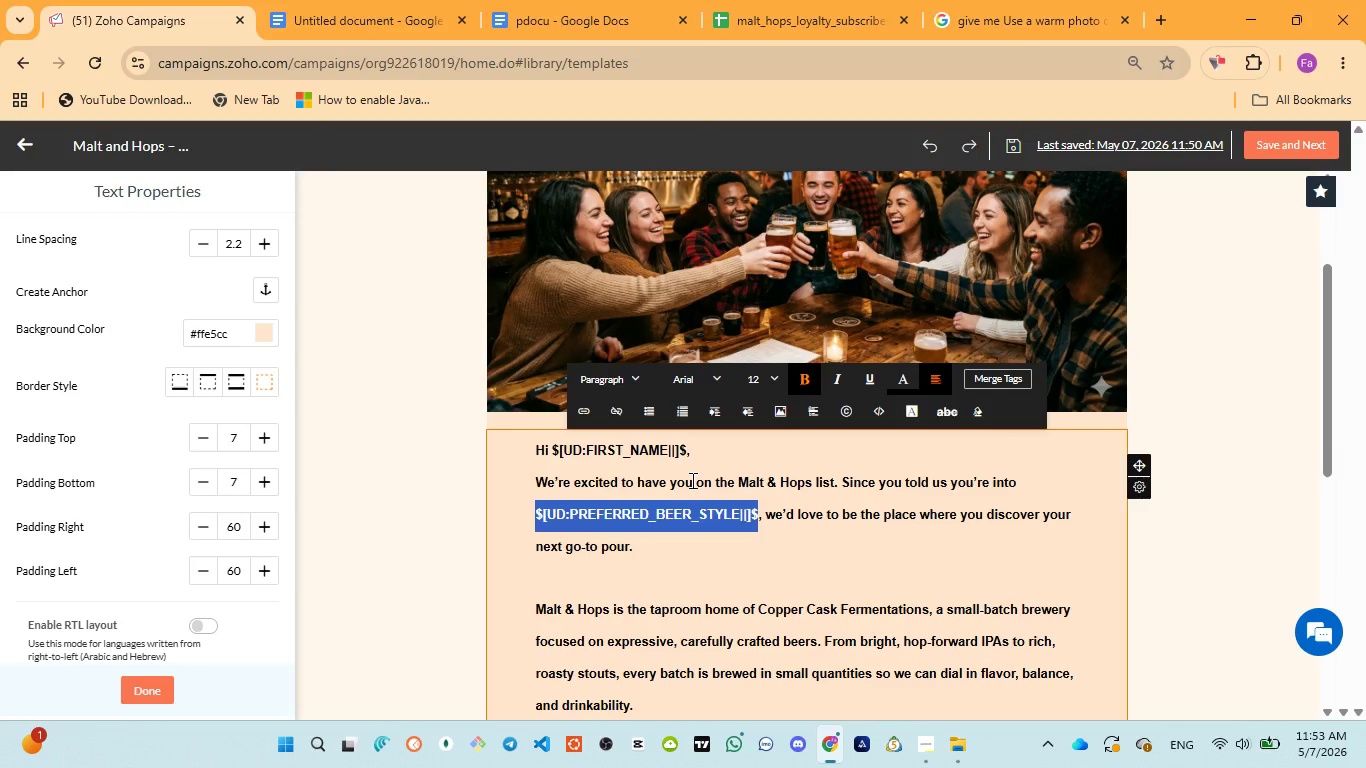 
wait(62.98)
 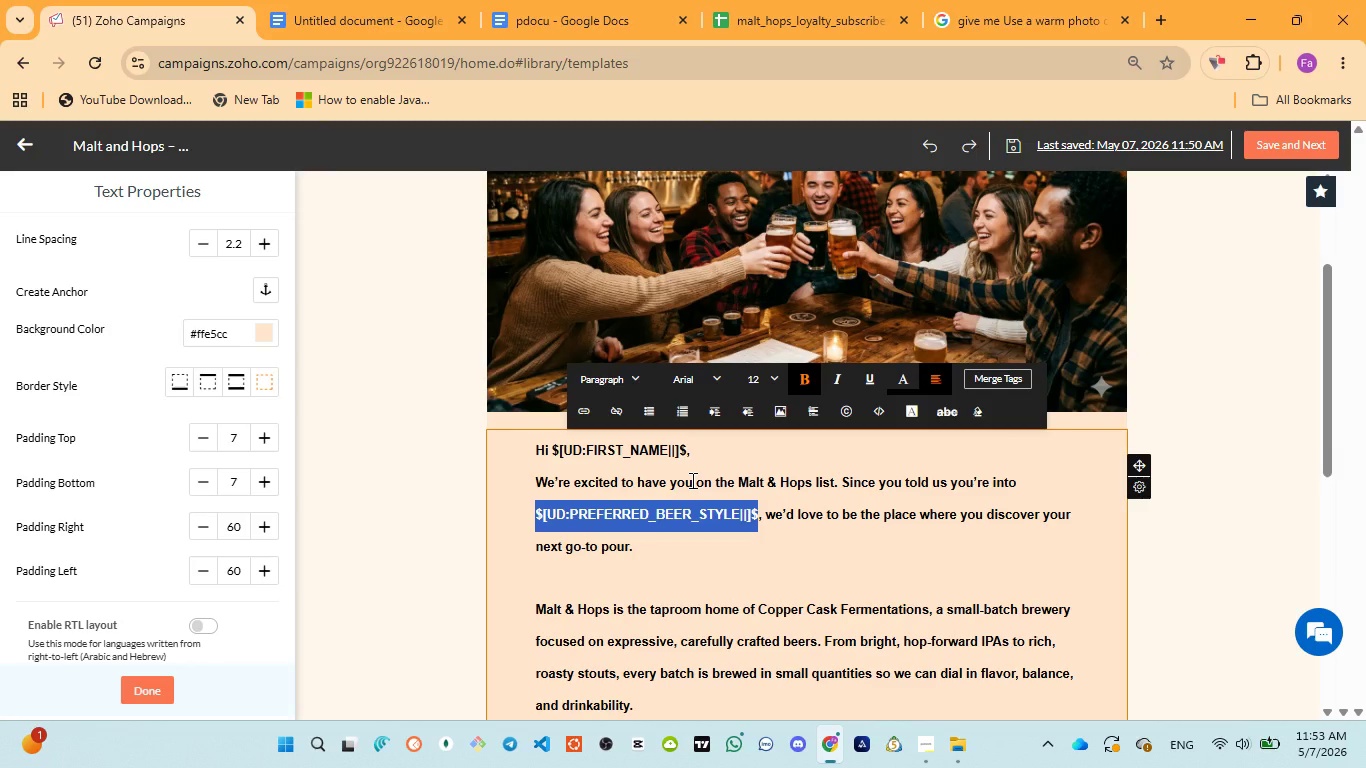 
scroll: coordinate [691, 480], scroll_direction: down, amount: 2.0
 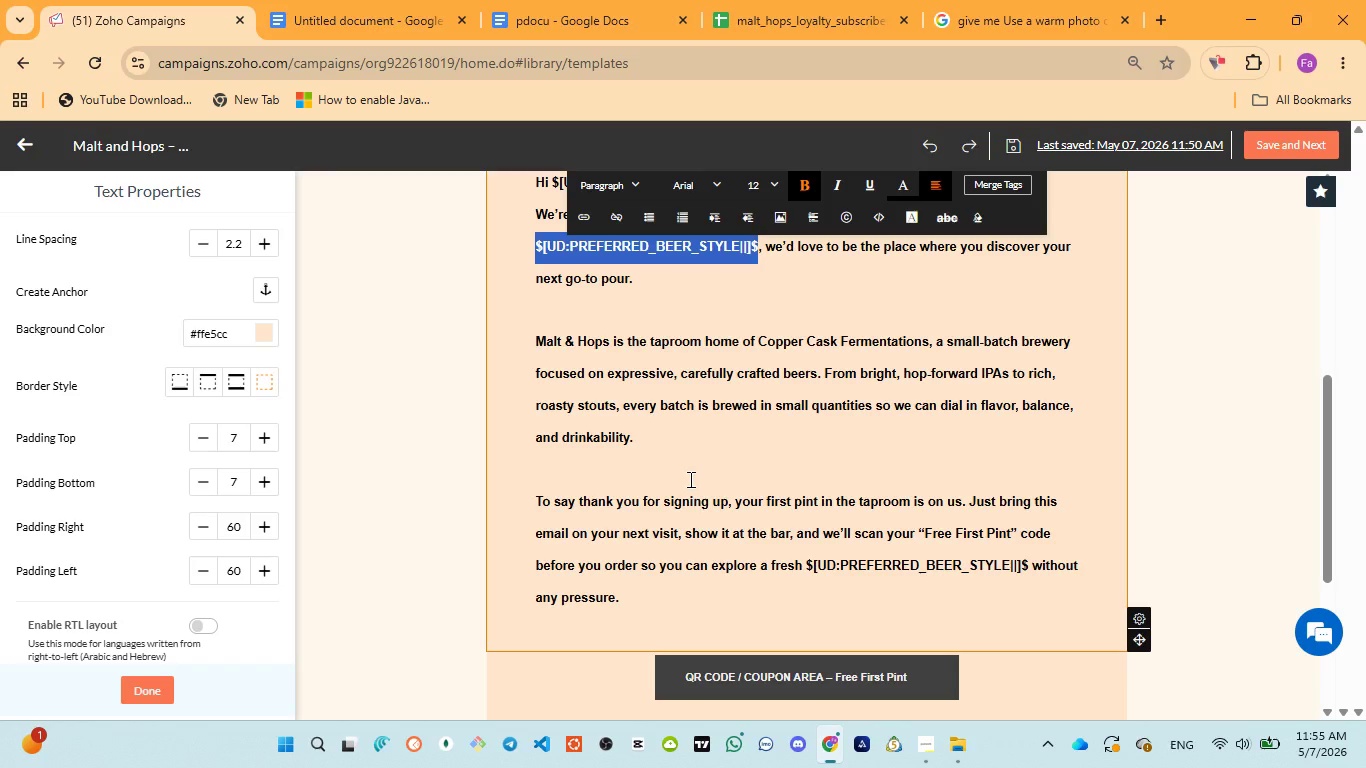 
wait(120.78)
 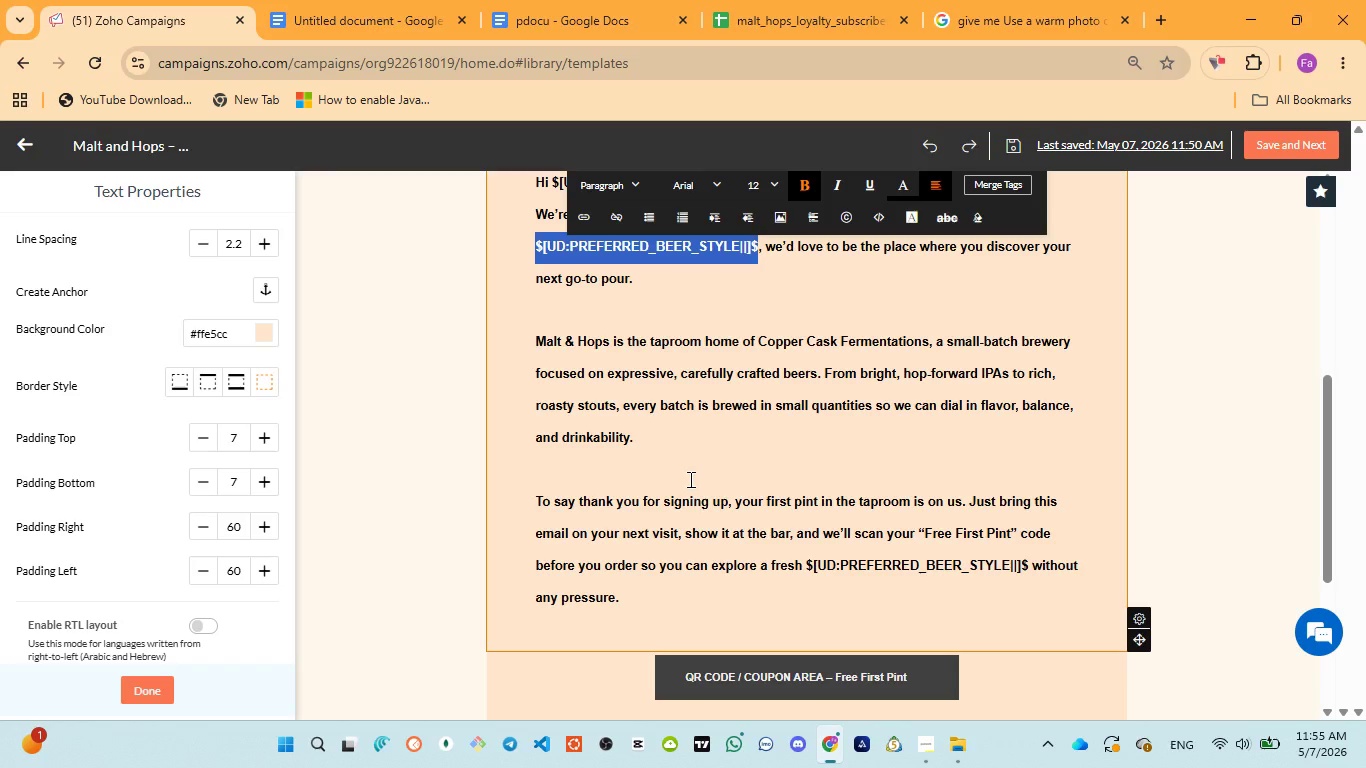 
scroll: coordinate [745, 434], scroll_direction: down, amount: 1.0
 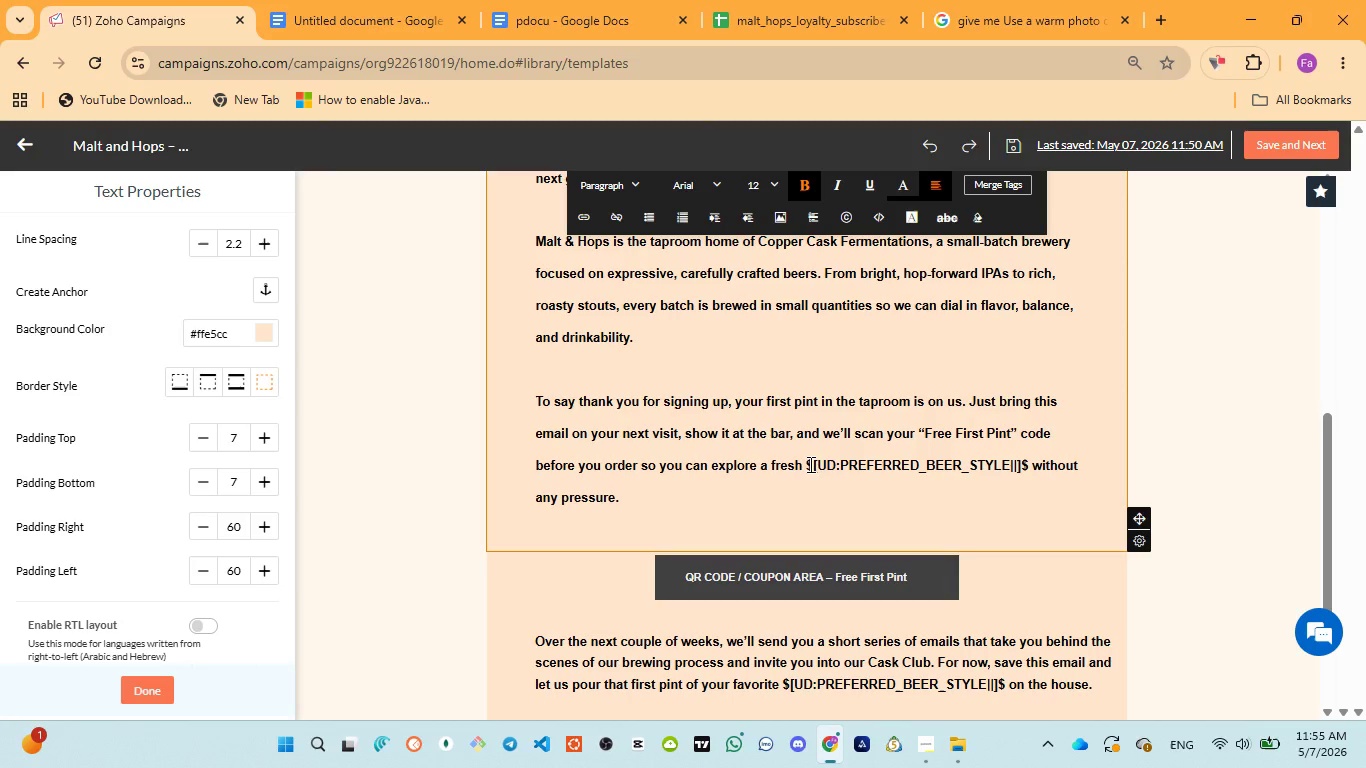 
left_click_drag(start_coordinate=[807, 460], to_coordinate=[1025, 455])
 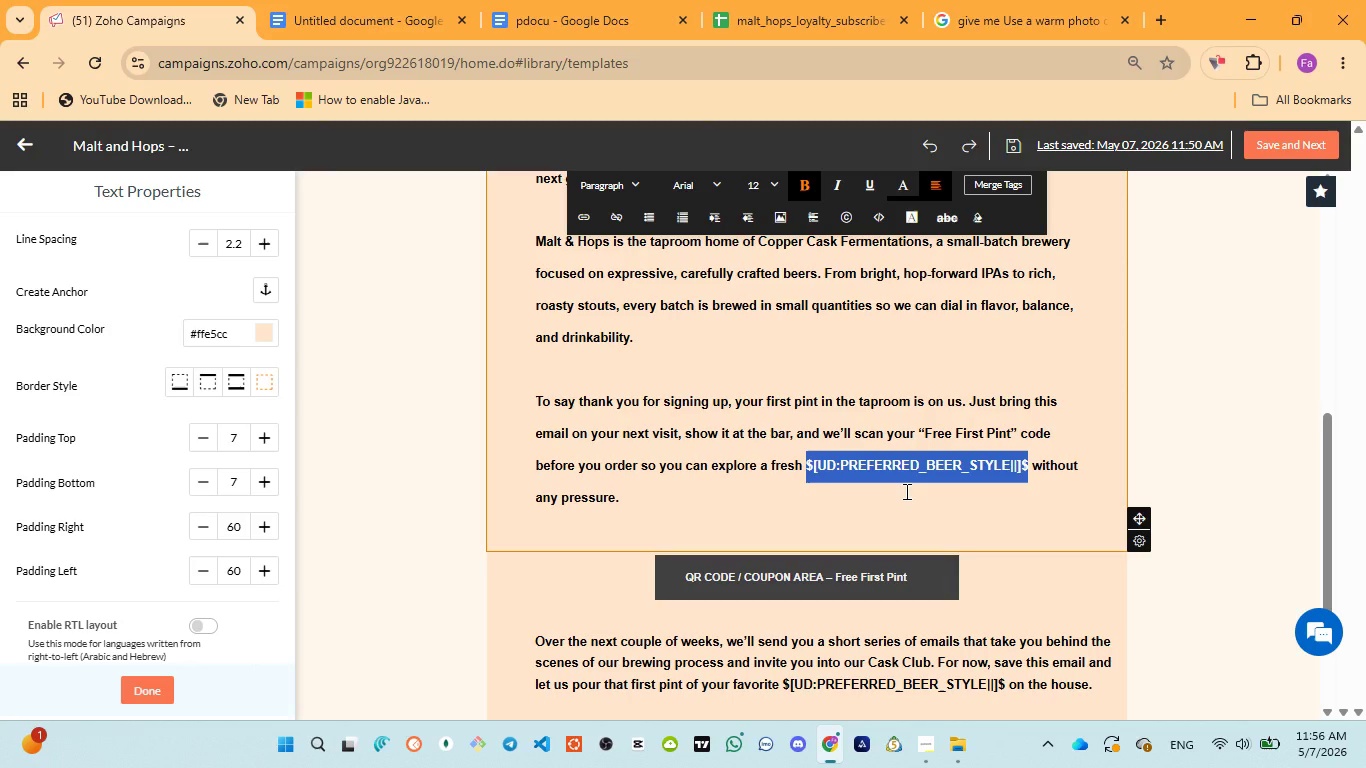 
scroll: coordinate [904, 491], scroll_direction: down, amount: 2.0
 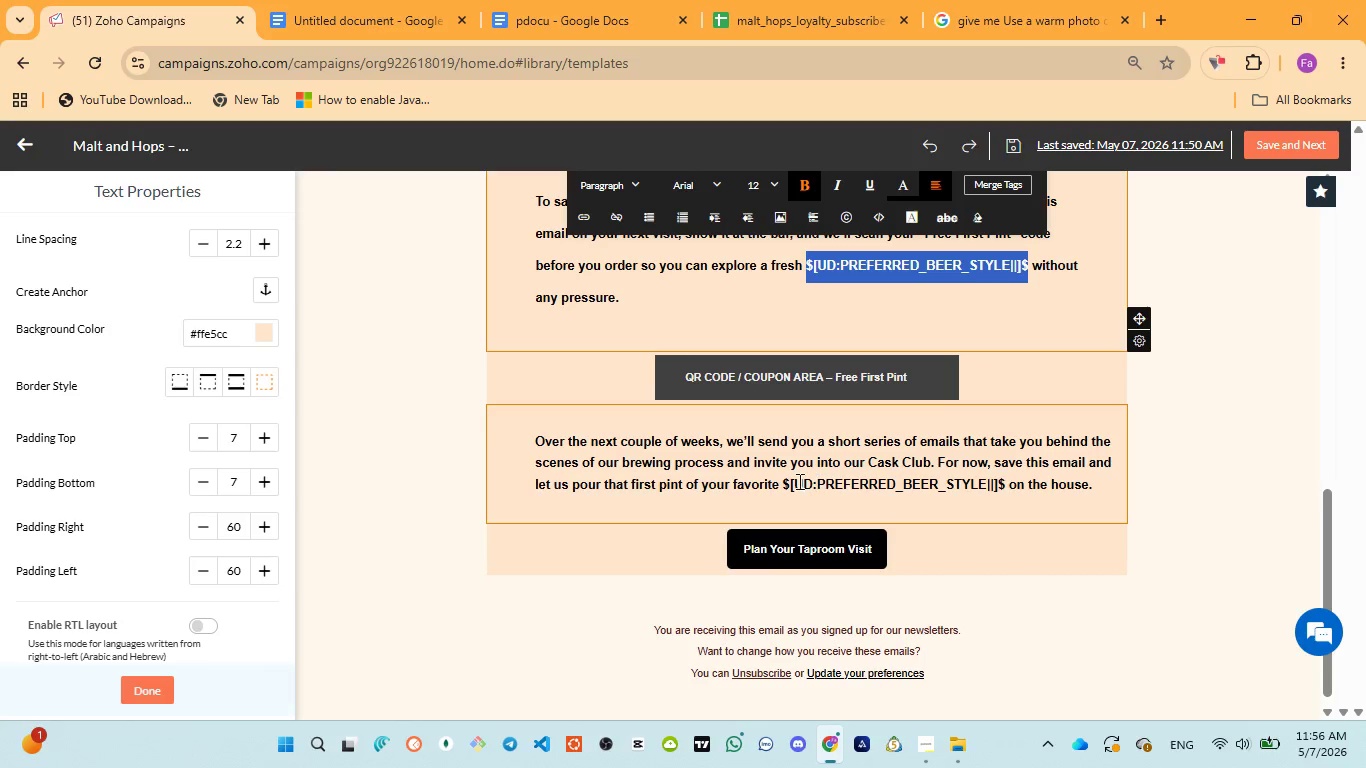 
left_click_drag(start_coordinate=[784, 481], to_coordinate=[1002, 470])
 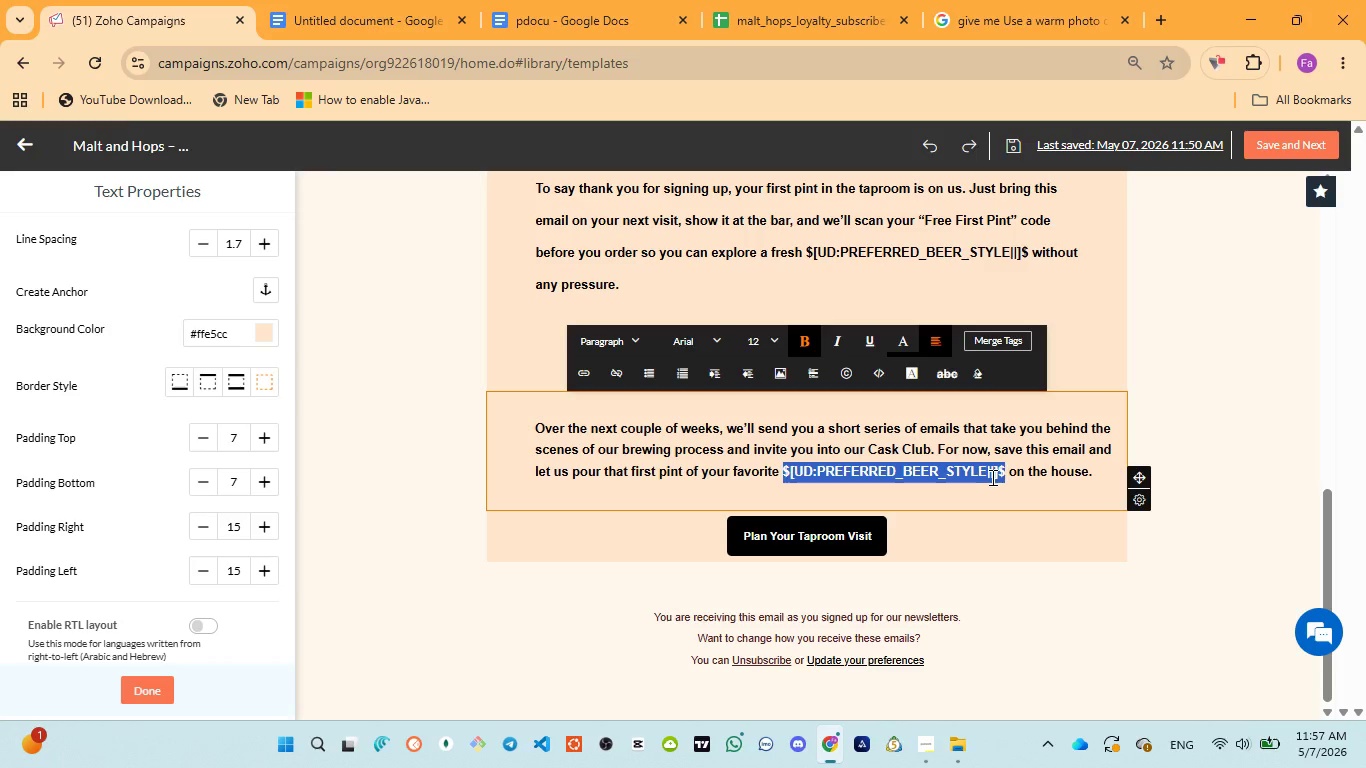 
wait(84.28)
 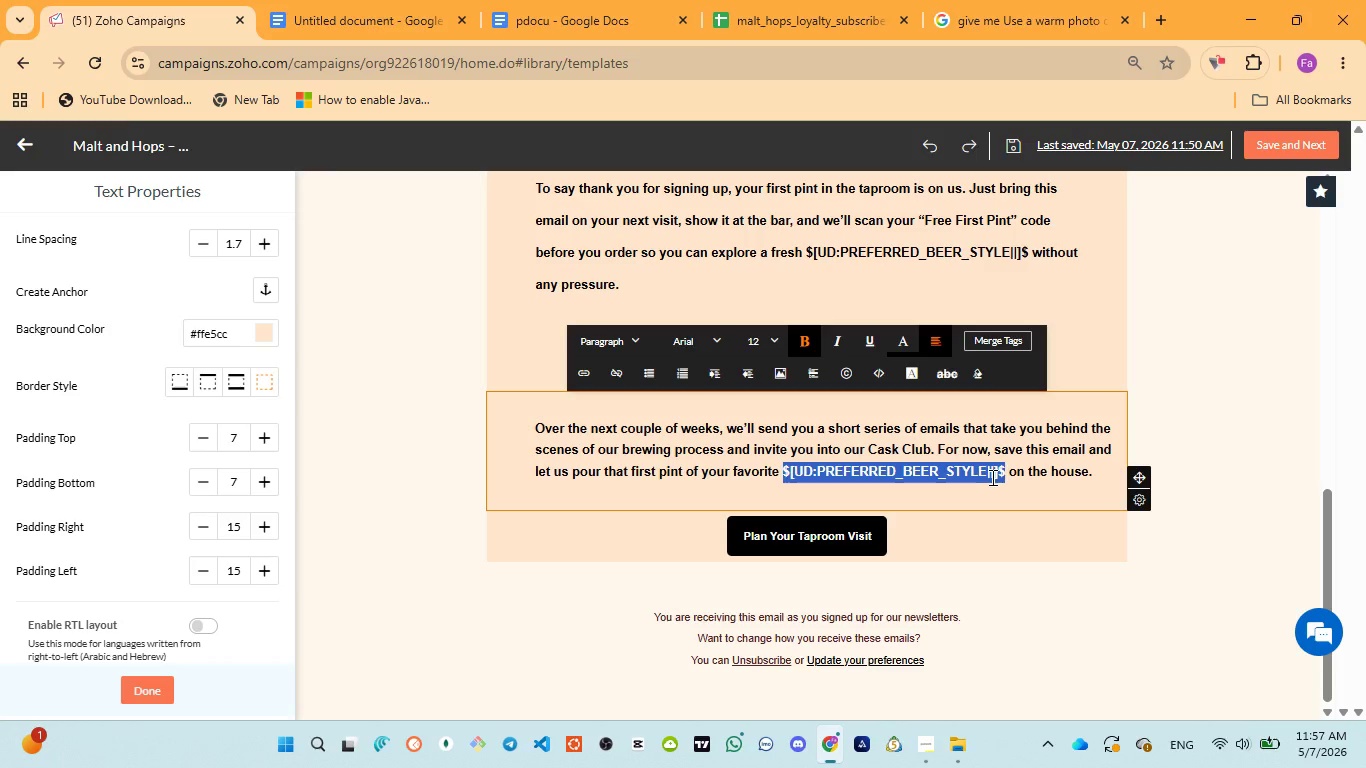 
left_click([663, 585])
 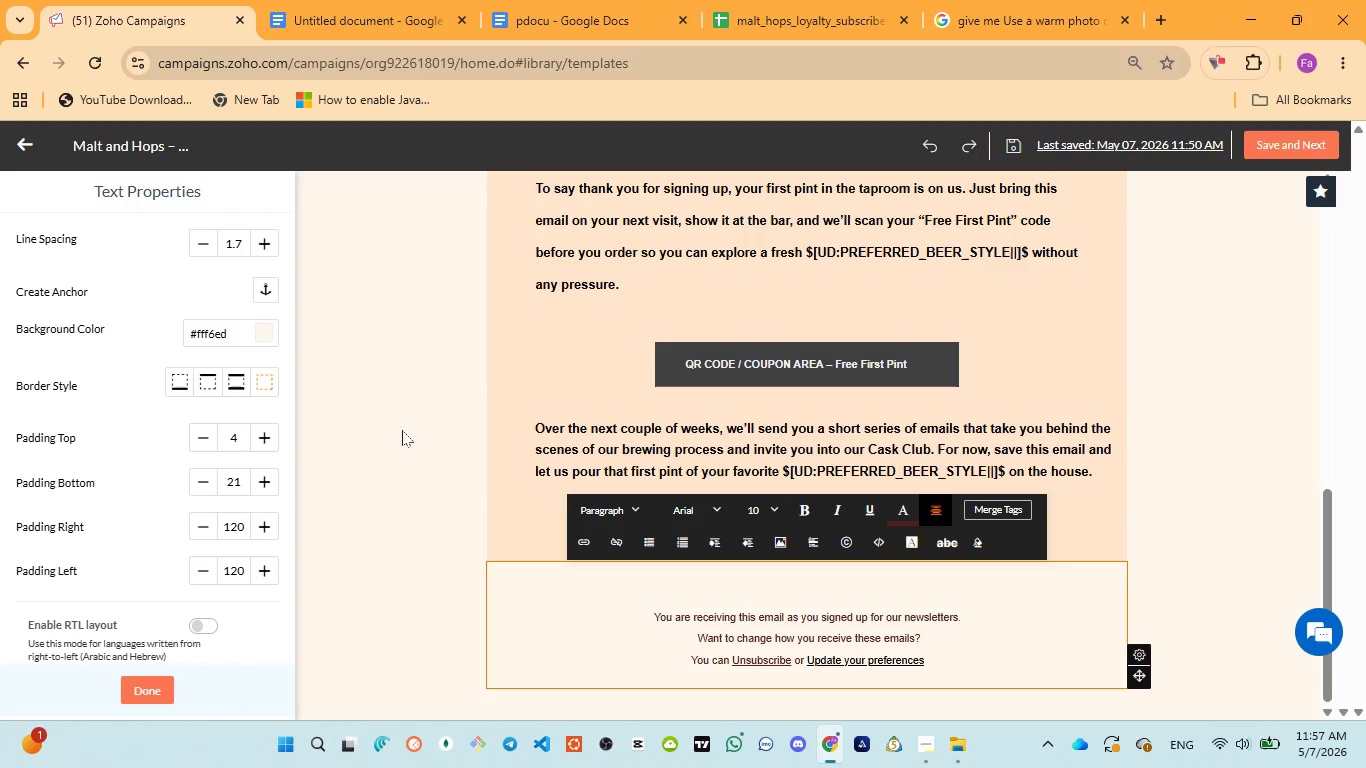 
left_click([524, 535])
 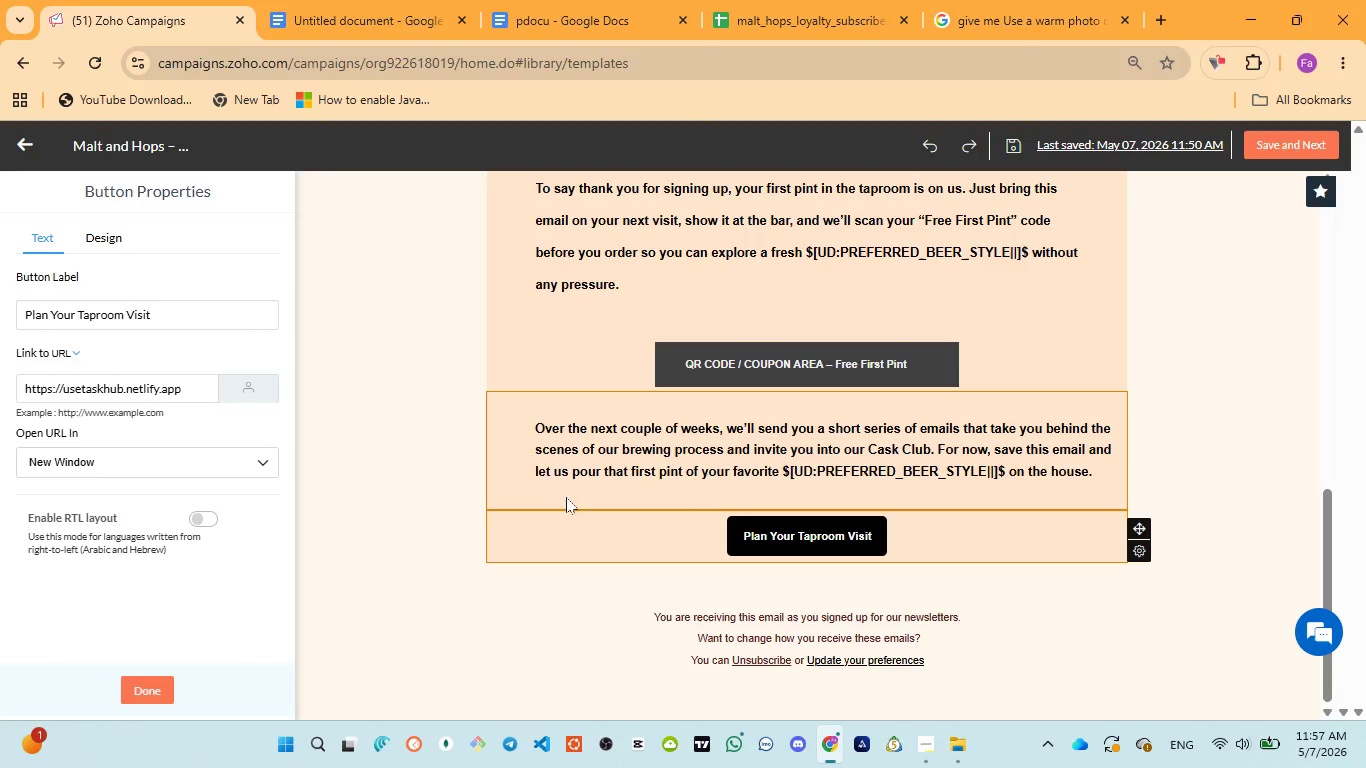 
wait(8.36)
 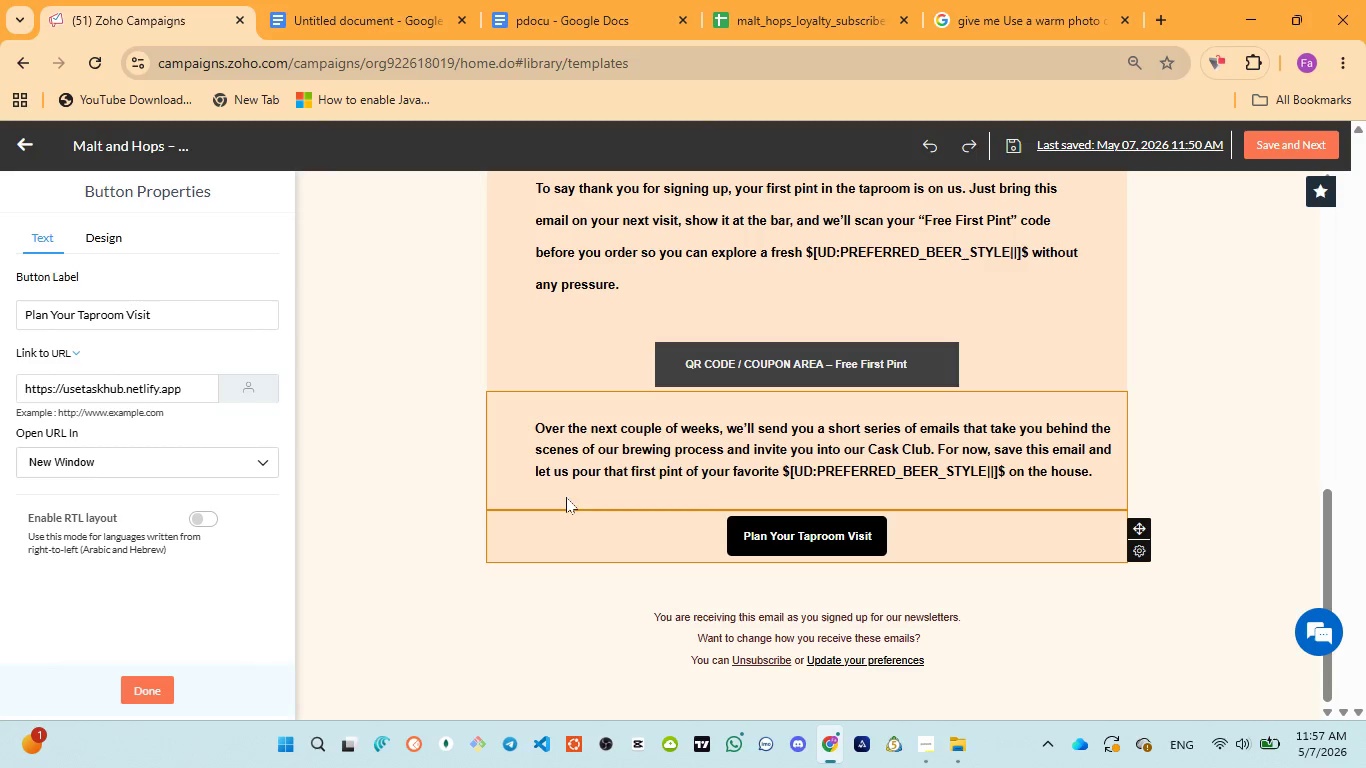 
scroll: coordinate [1011, 520], scroll_direction: up, amount: 10.0
 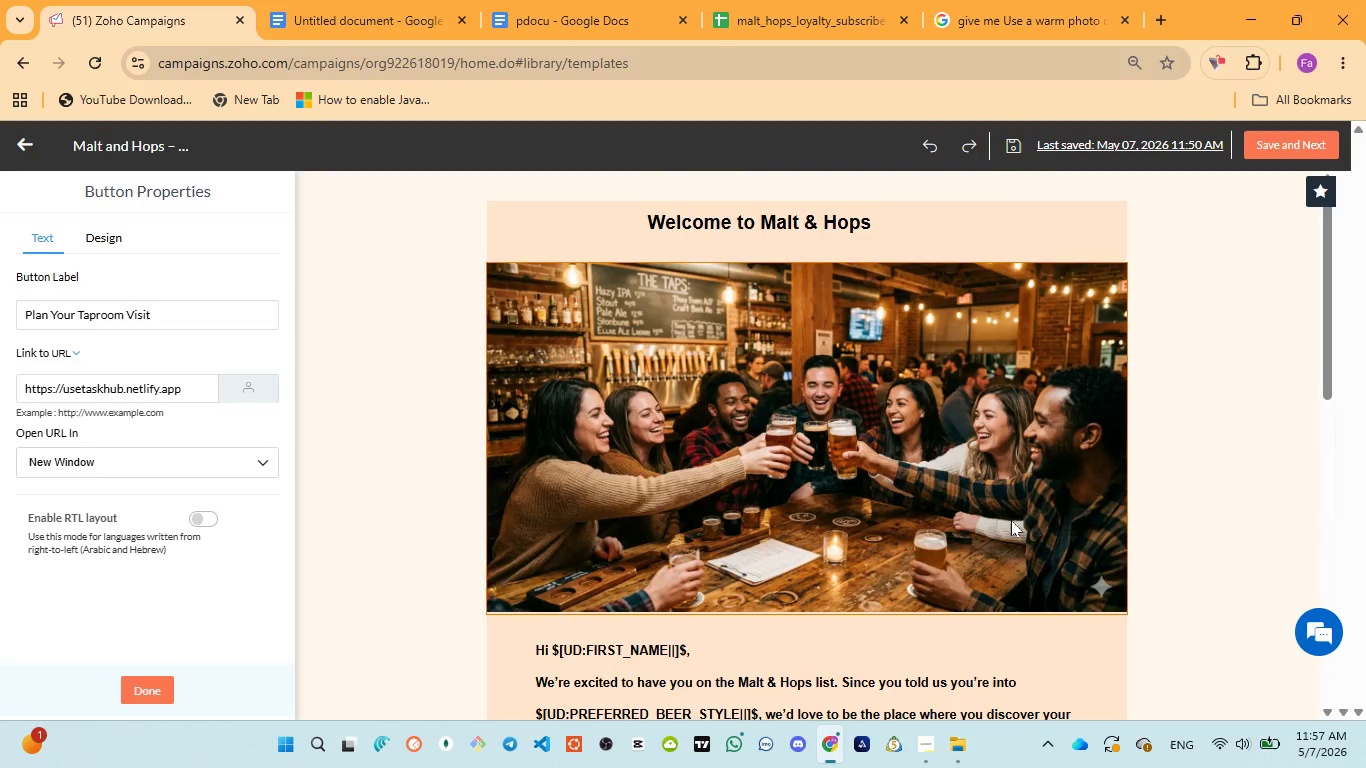 
scroll: coordinate [1011, 520], scroll_direction: down, amount: 3.0
 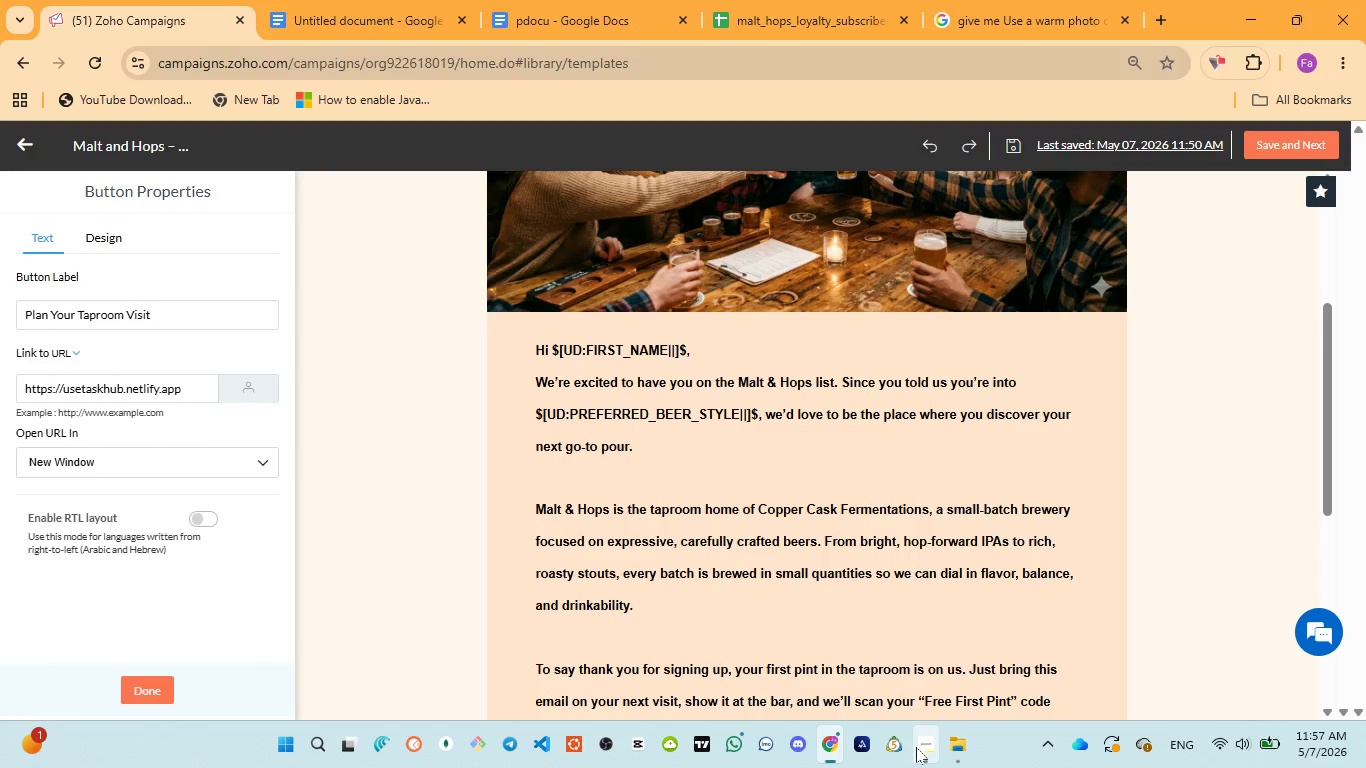 
left_click([917, 682])